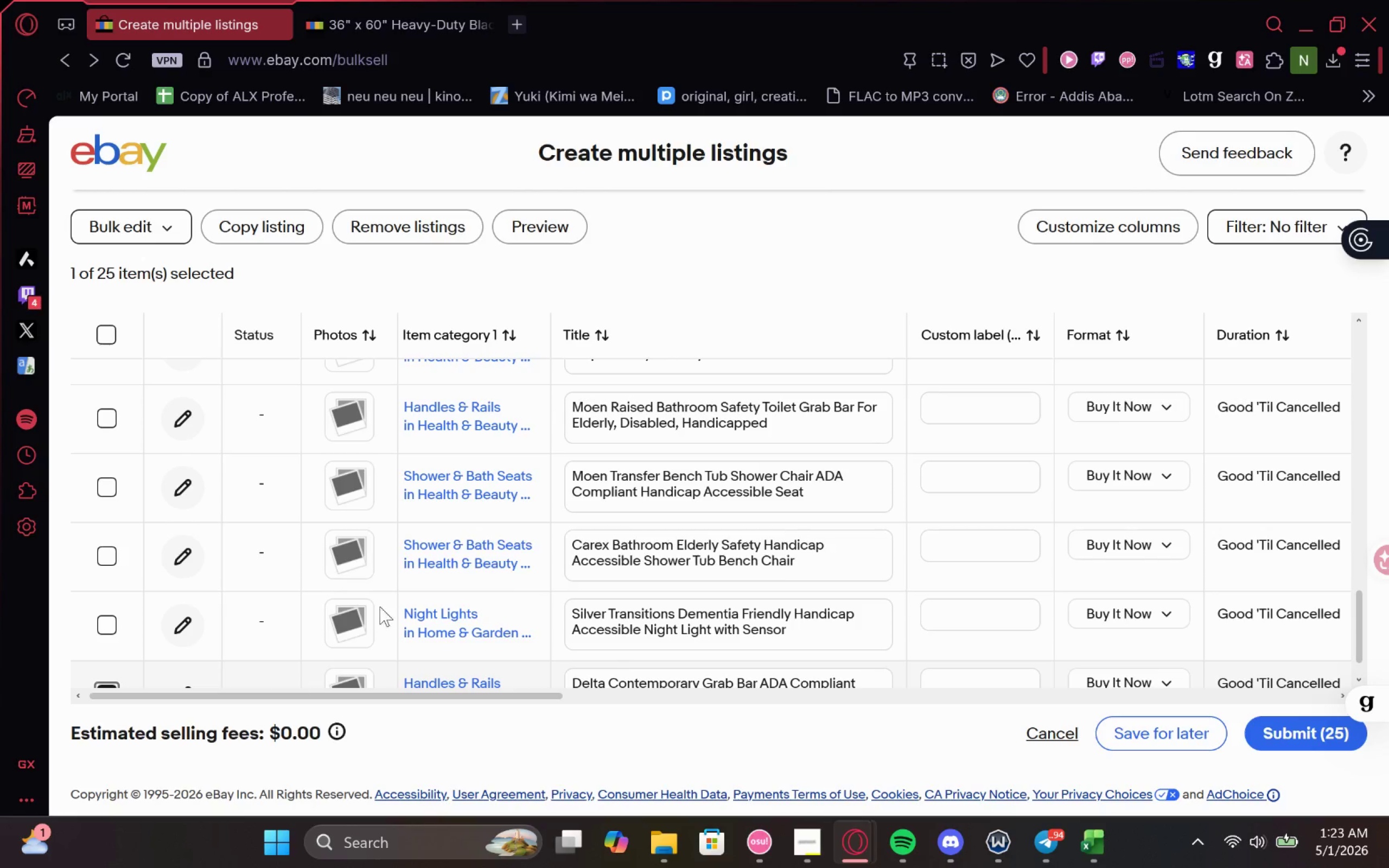 
left_click([788, 837])